 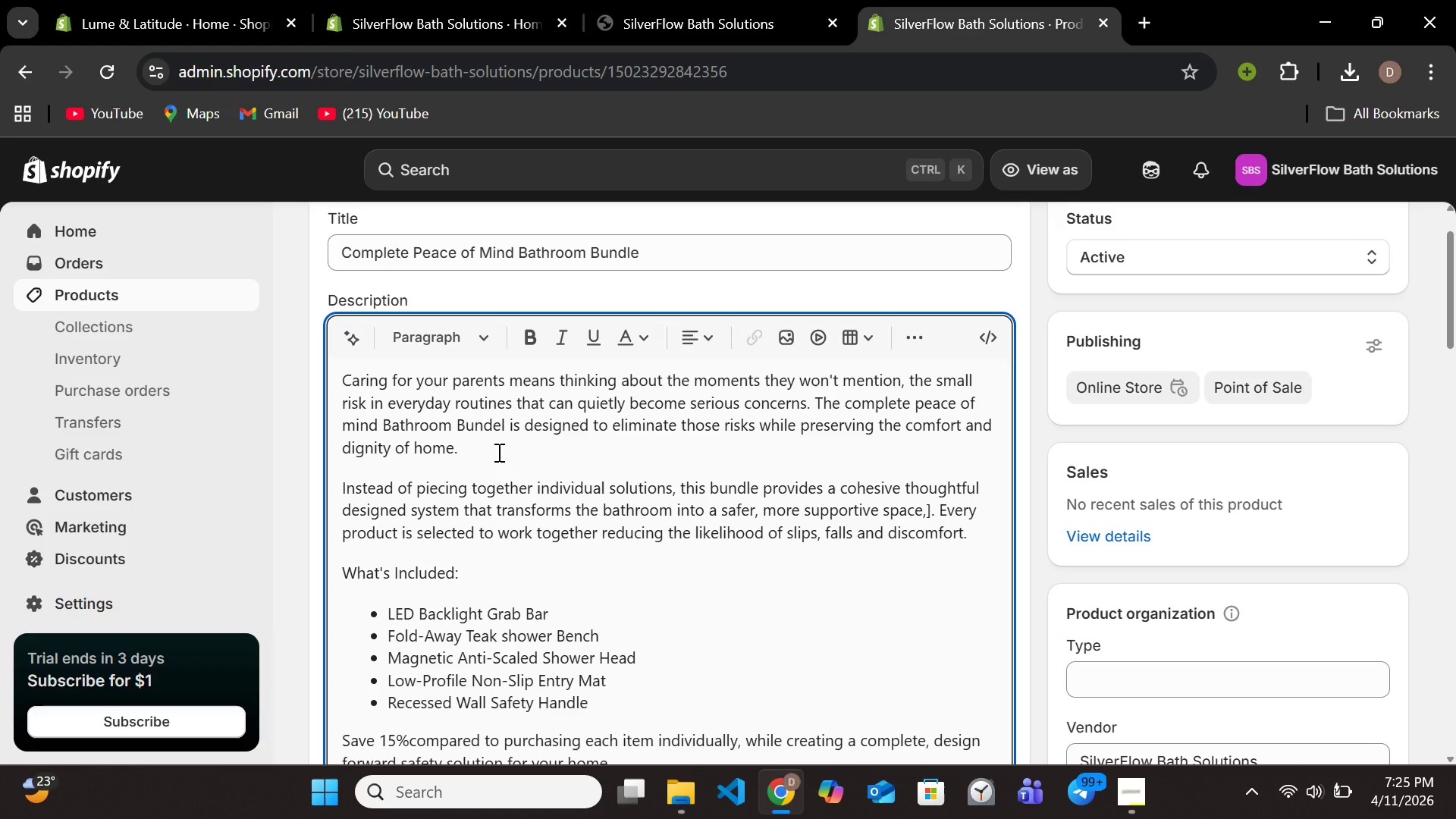 
left_click([971, 535])
 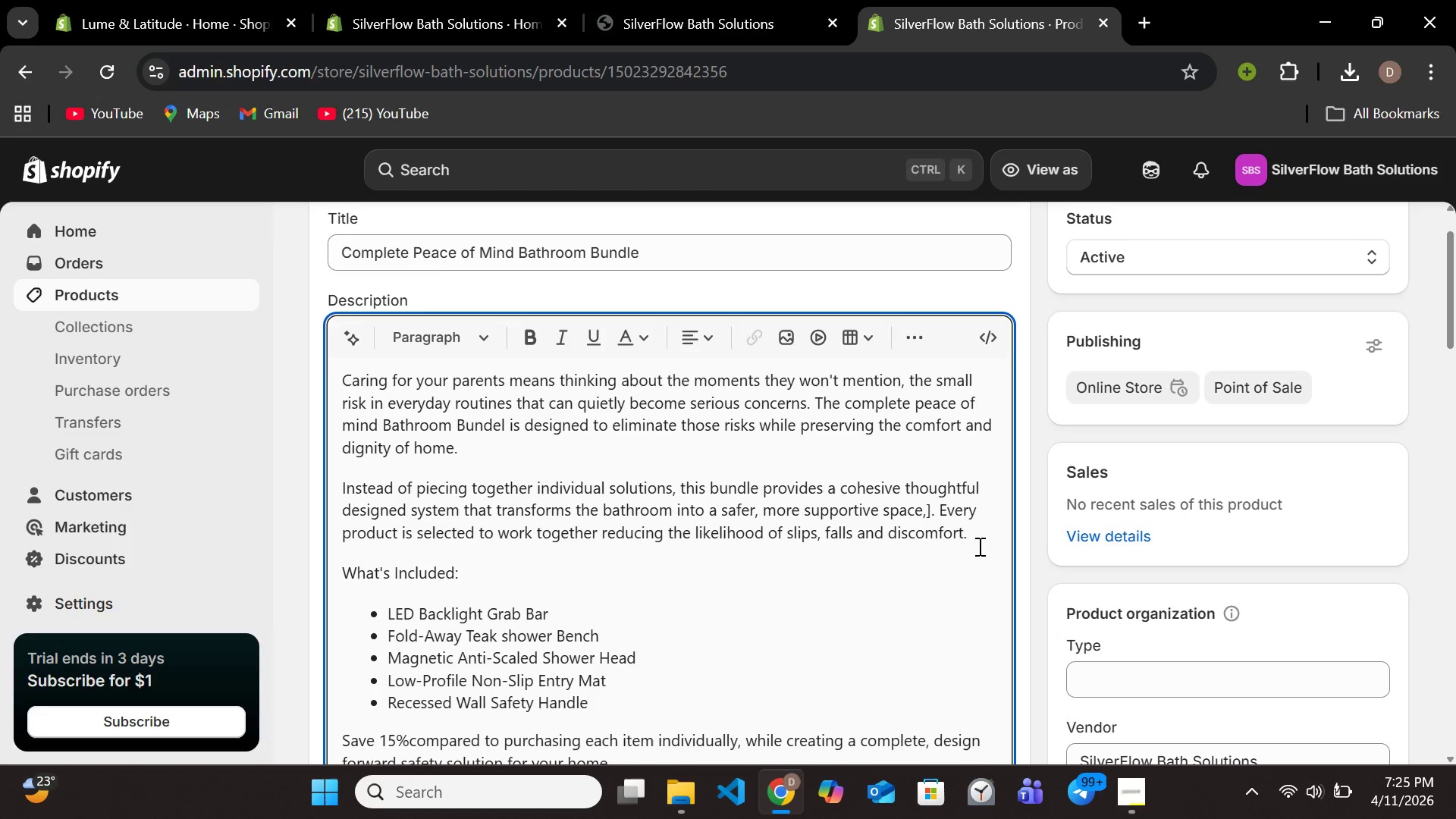 
key(Backspace)
type( )
key(Backspace)
type( )
key(Backspace)
type(, without )
 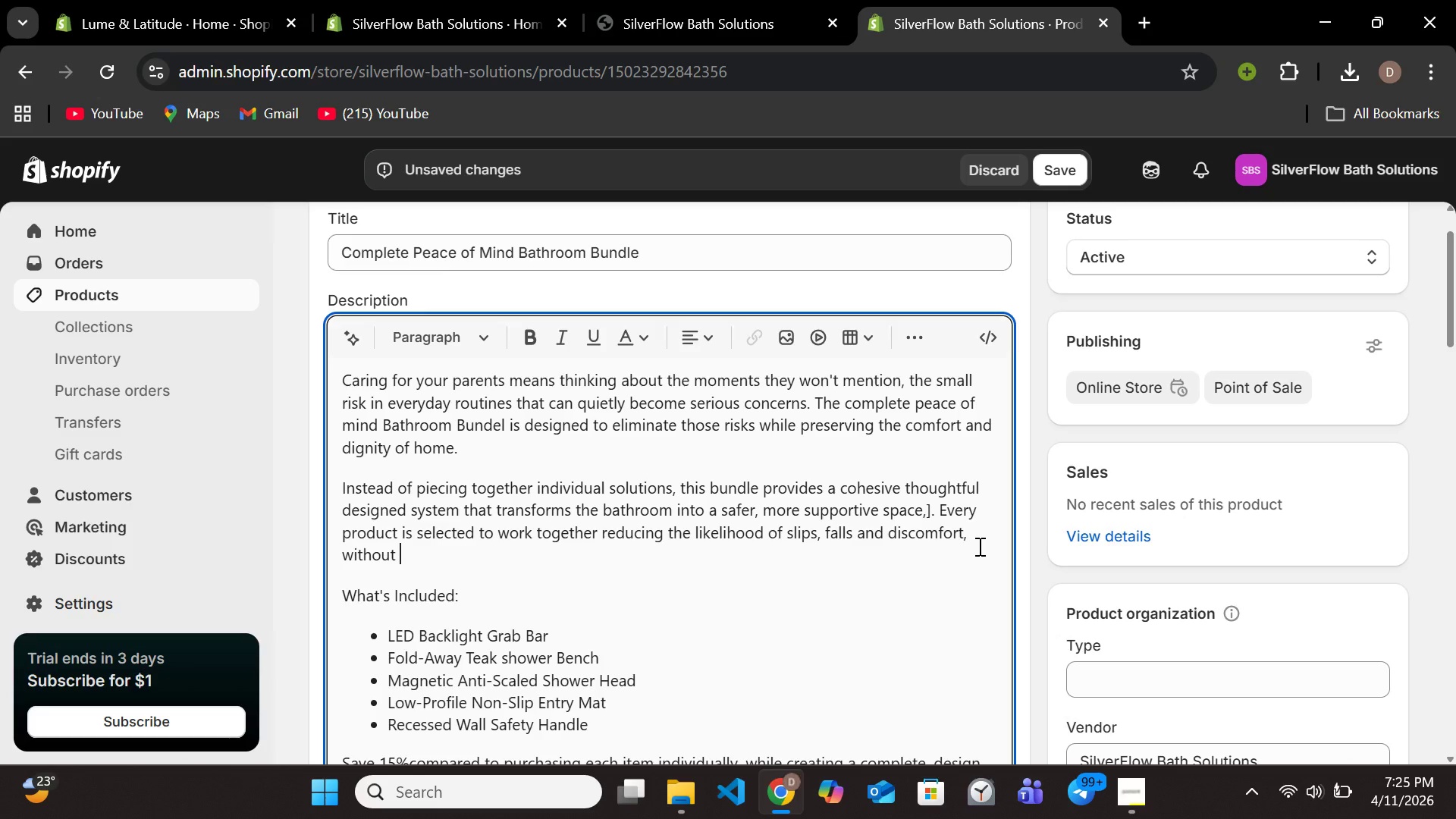 
key(Backspace)
 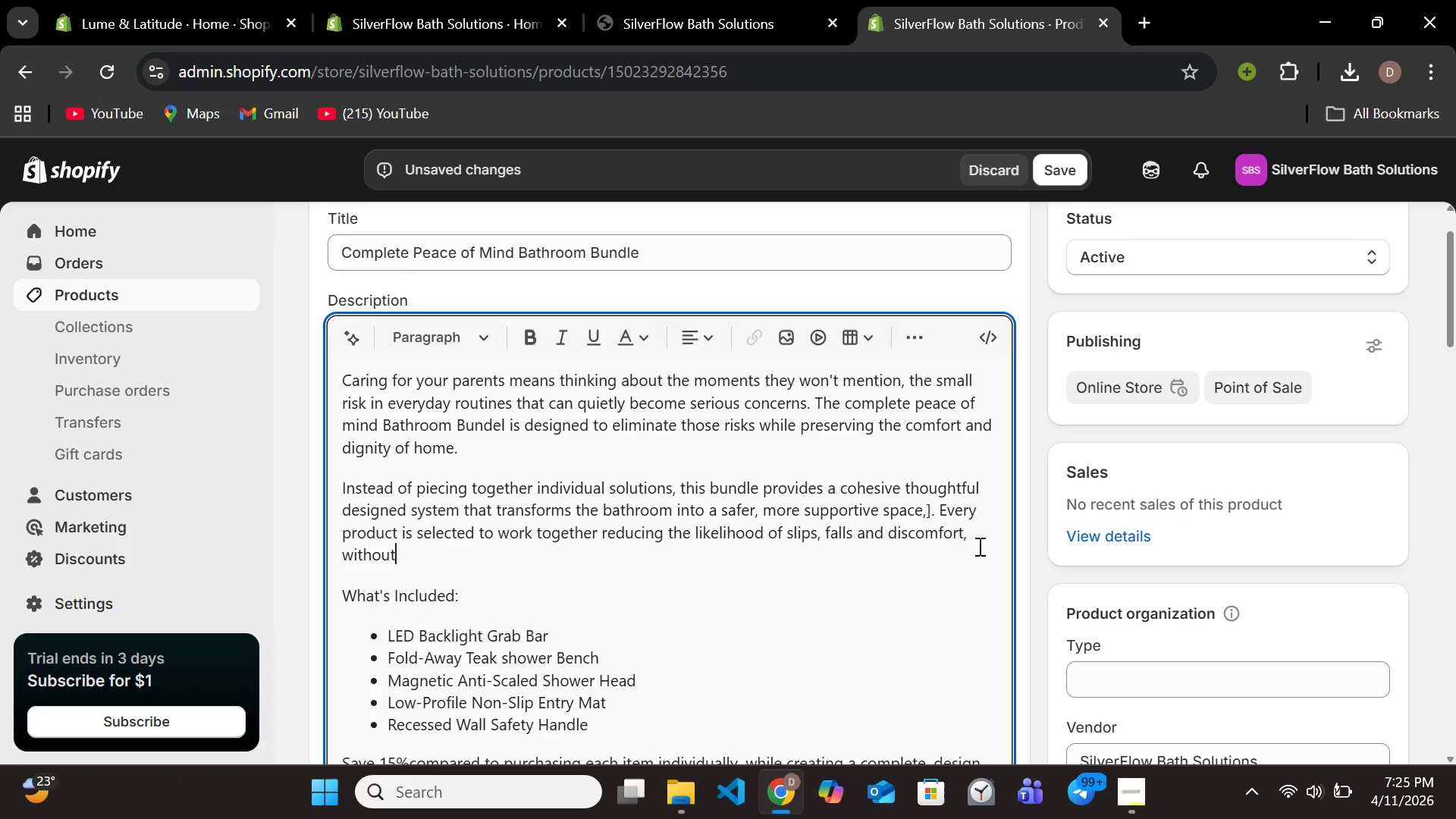 
key(Backspace)
 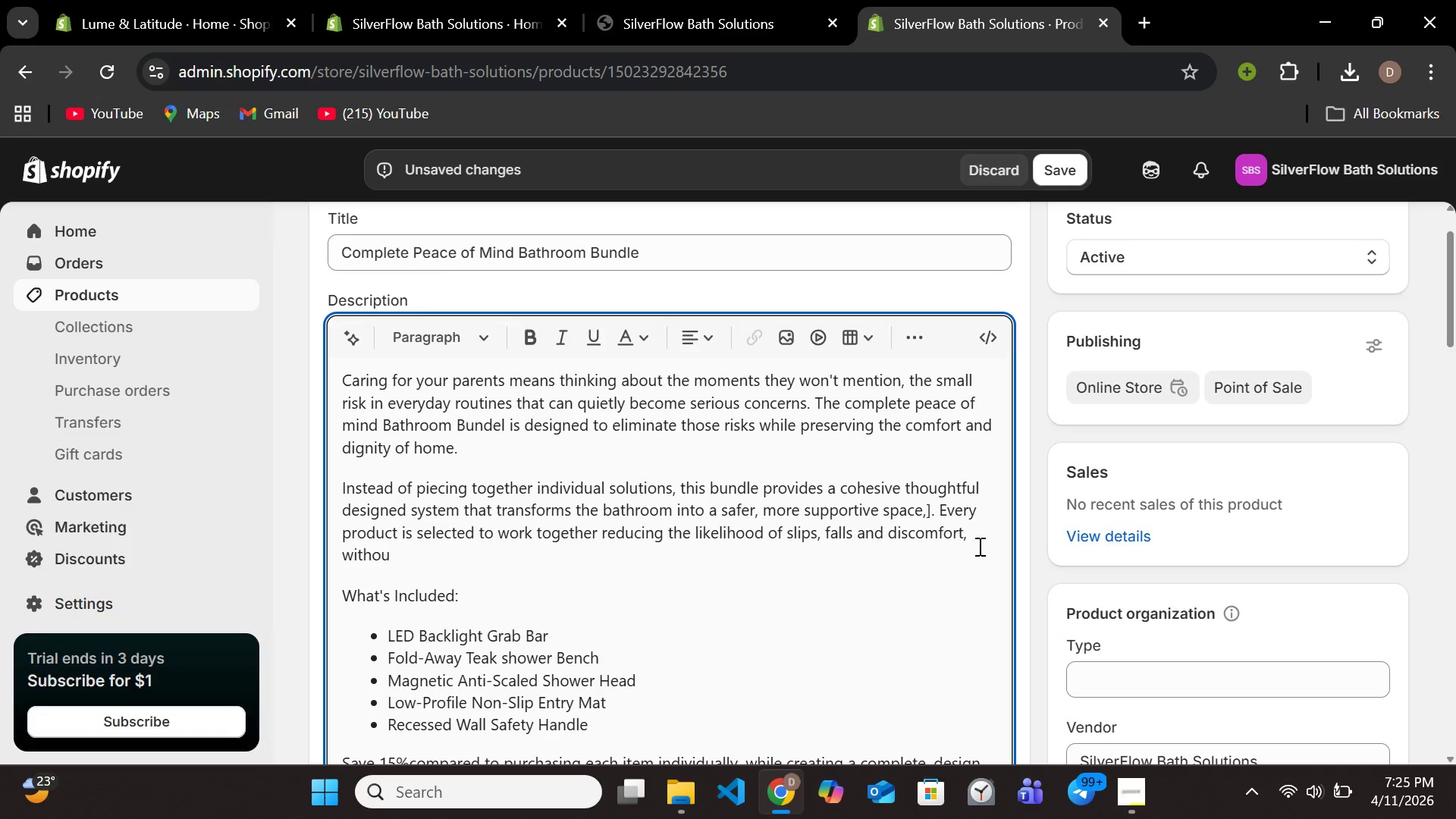 
key(Backspace)
 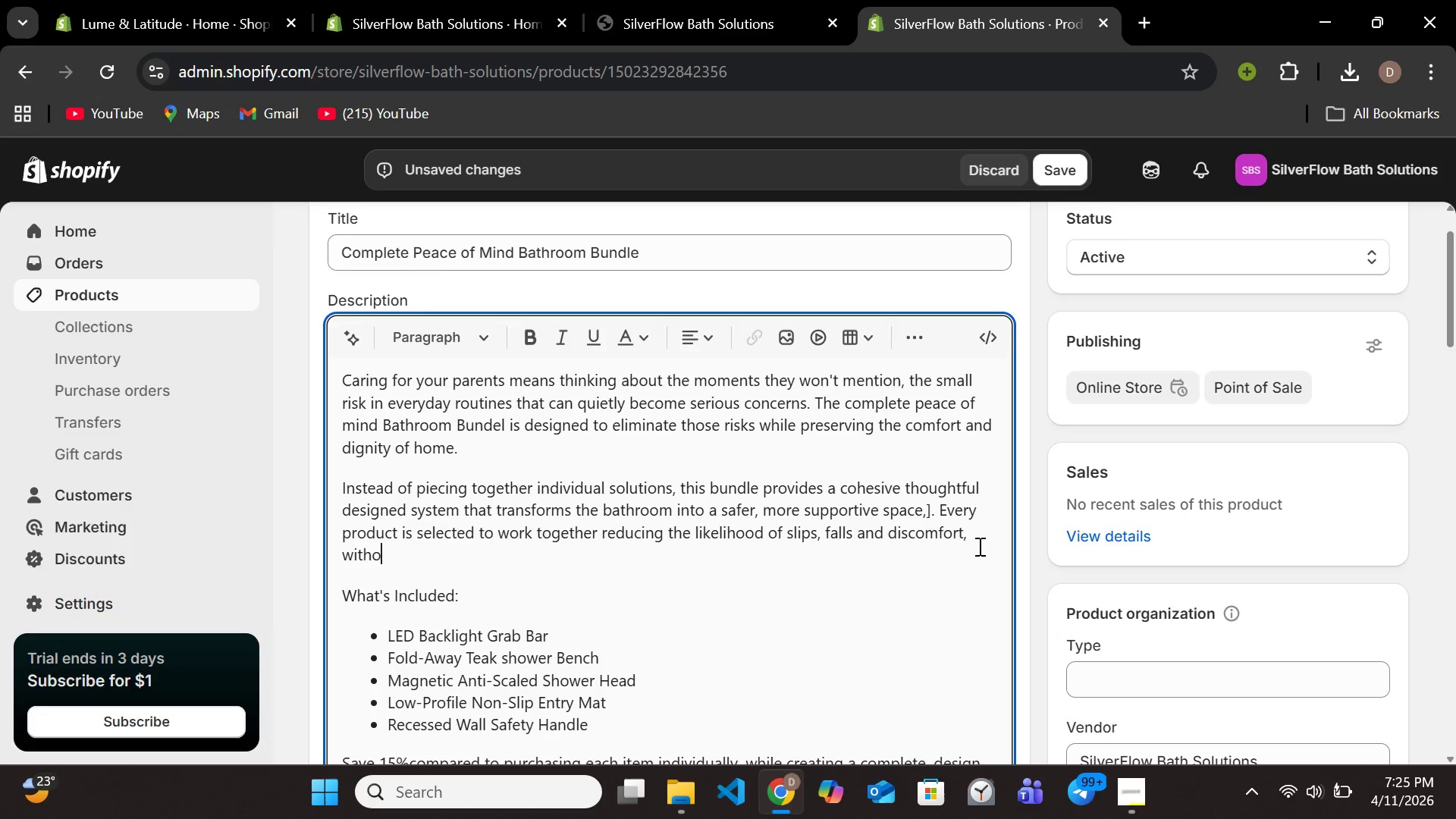 
key(Backspace)
 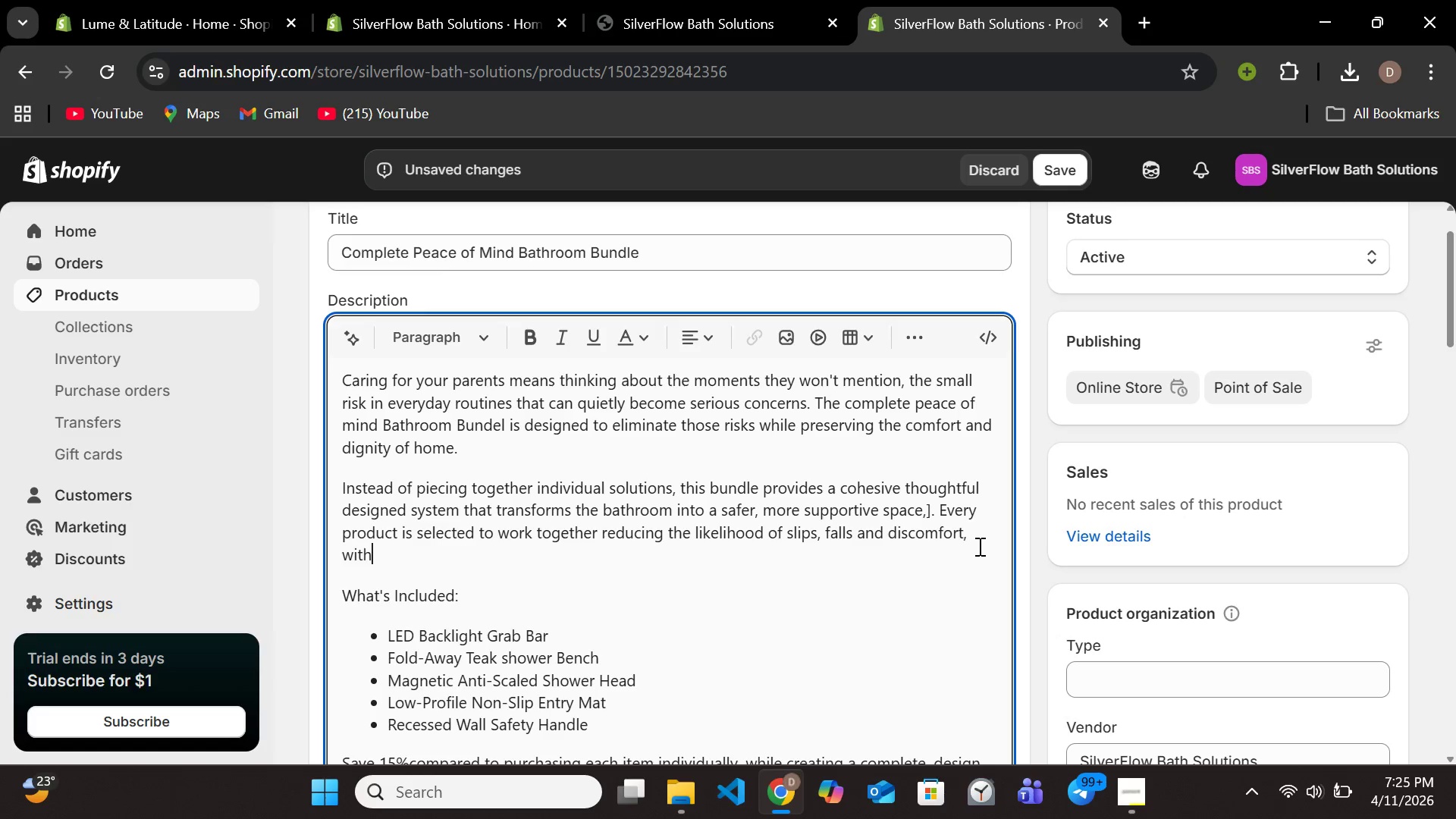 
key(Backspace)
 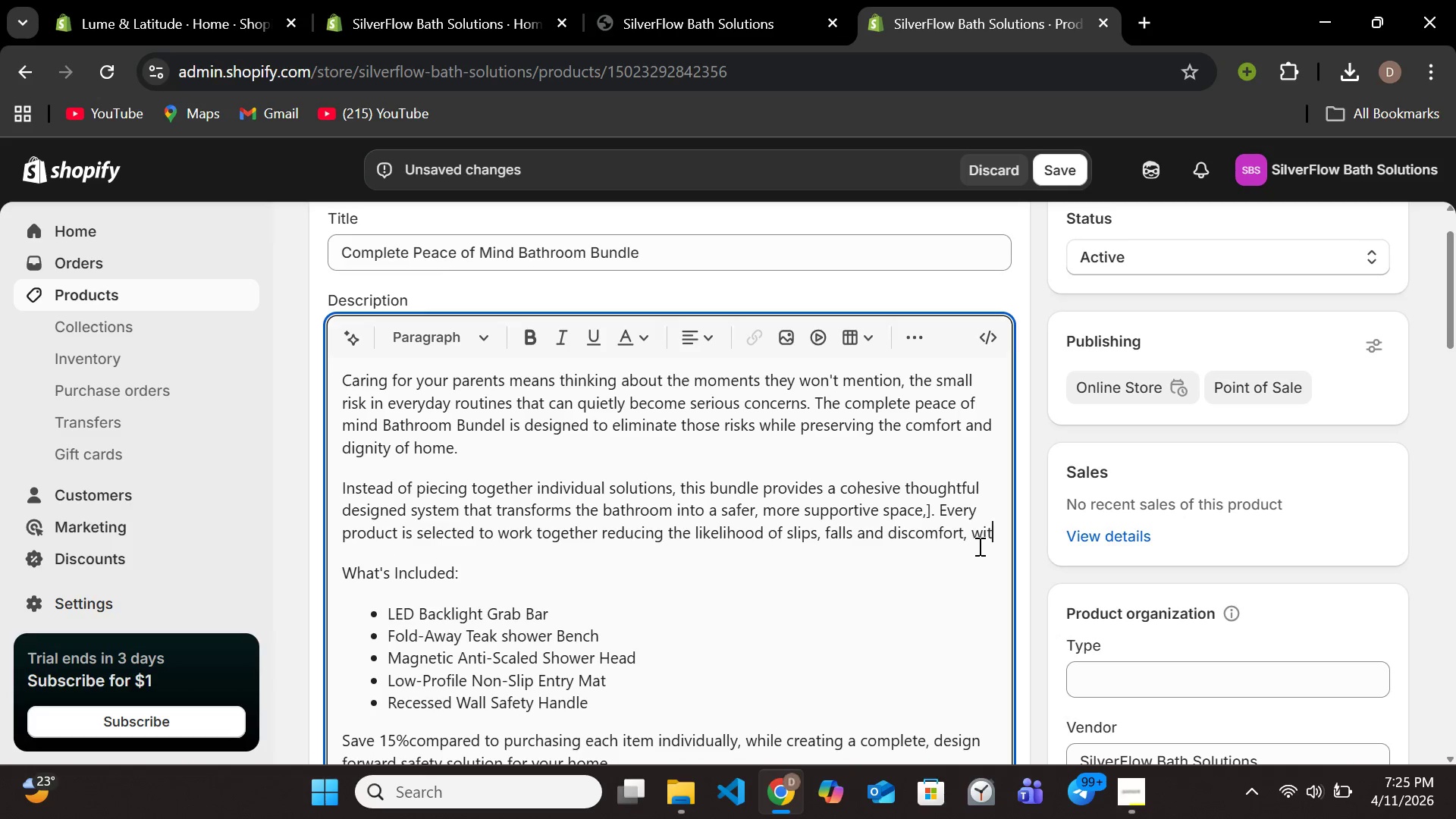 
key(Backspace)
 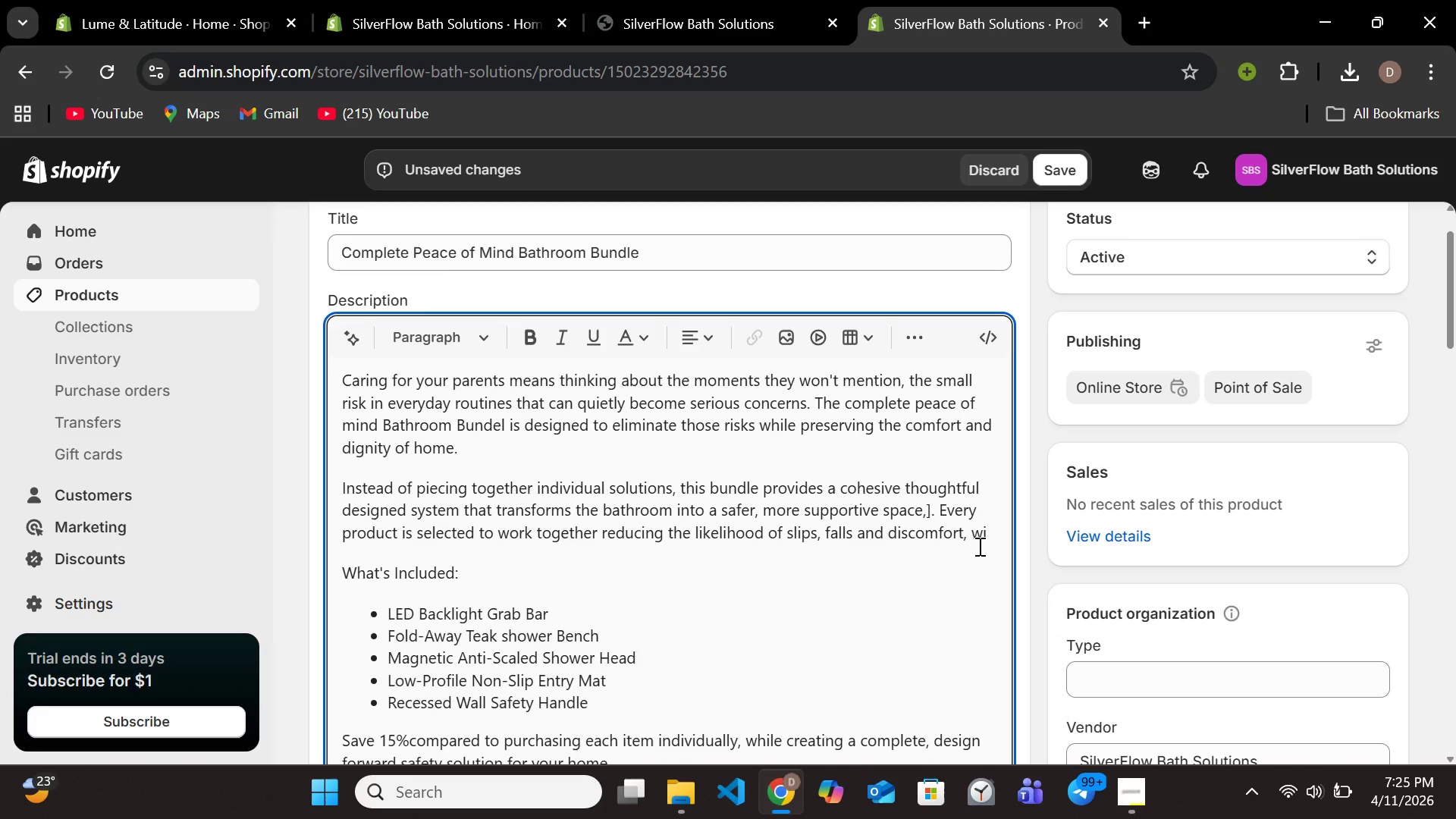 
key(Backspace)
 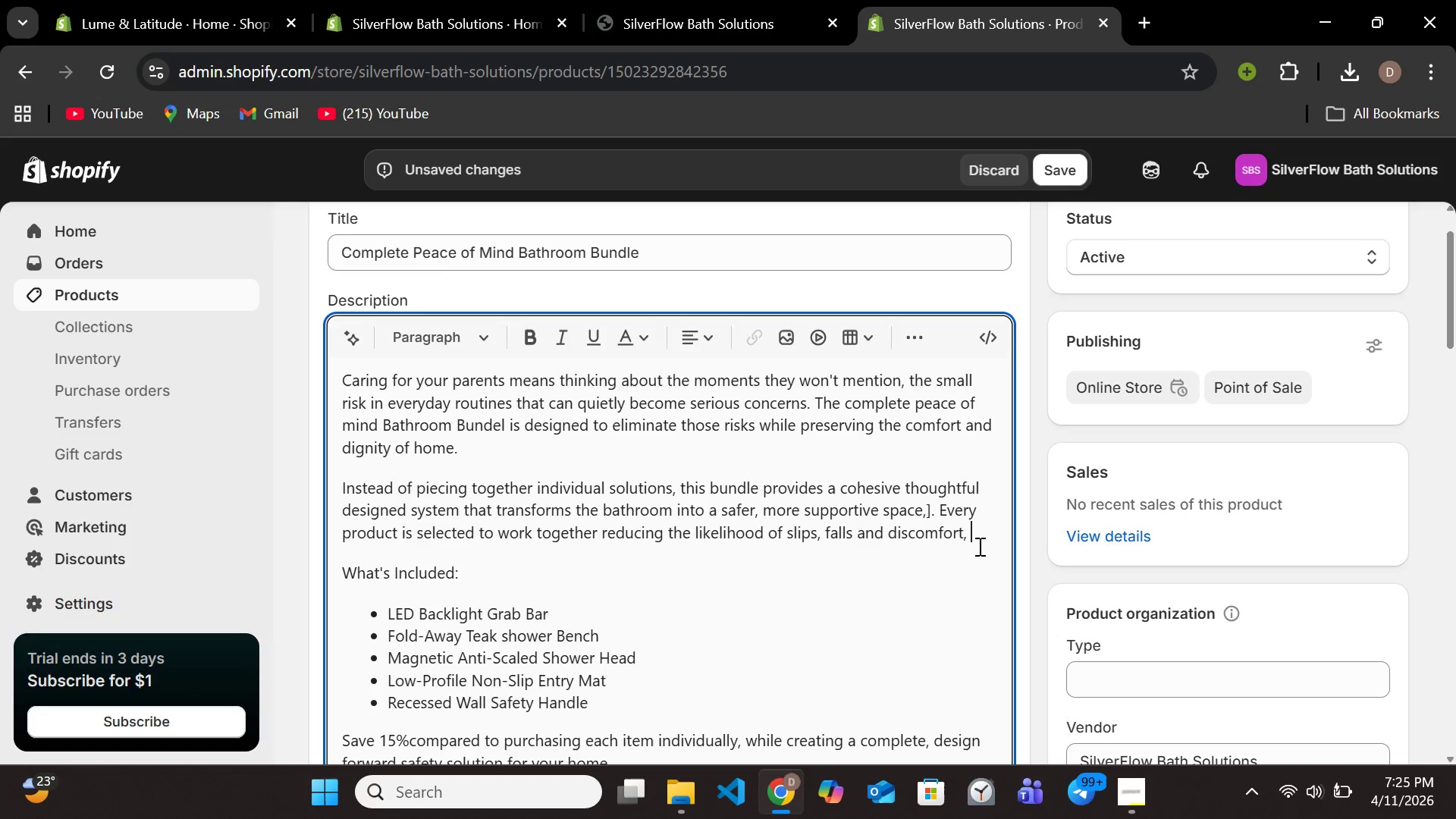 
key(Backspace)
 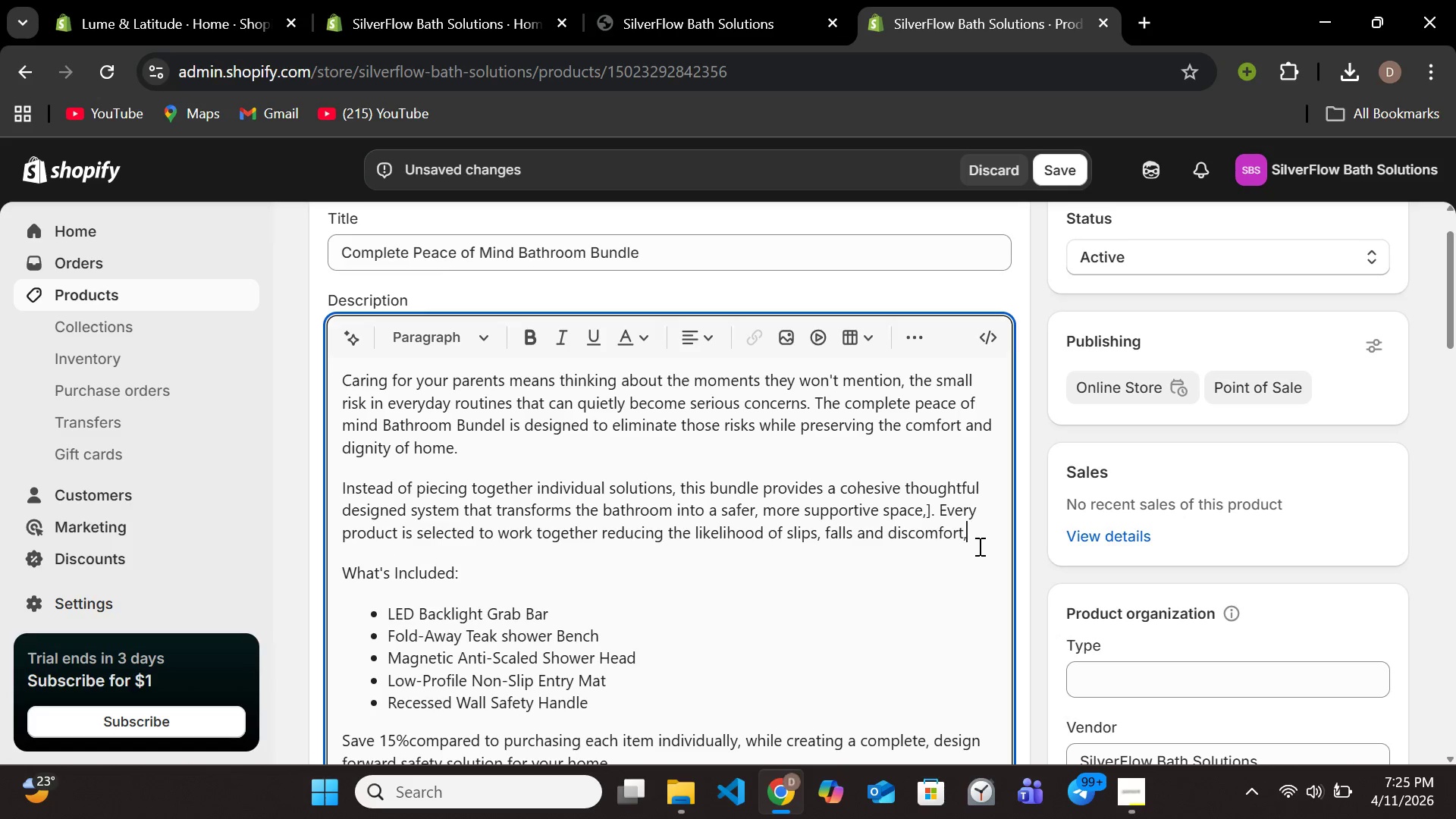 
key(Backspace)
 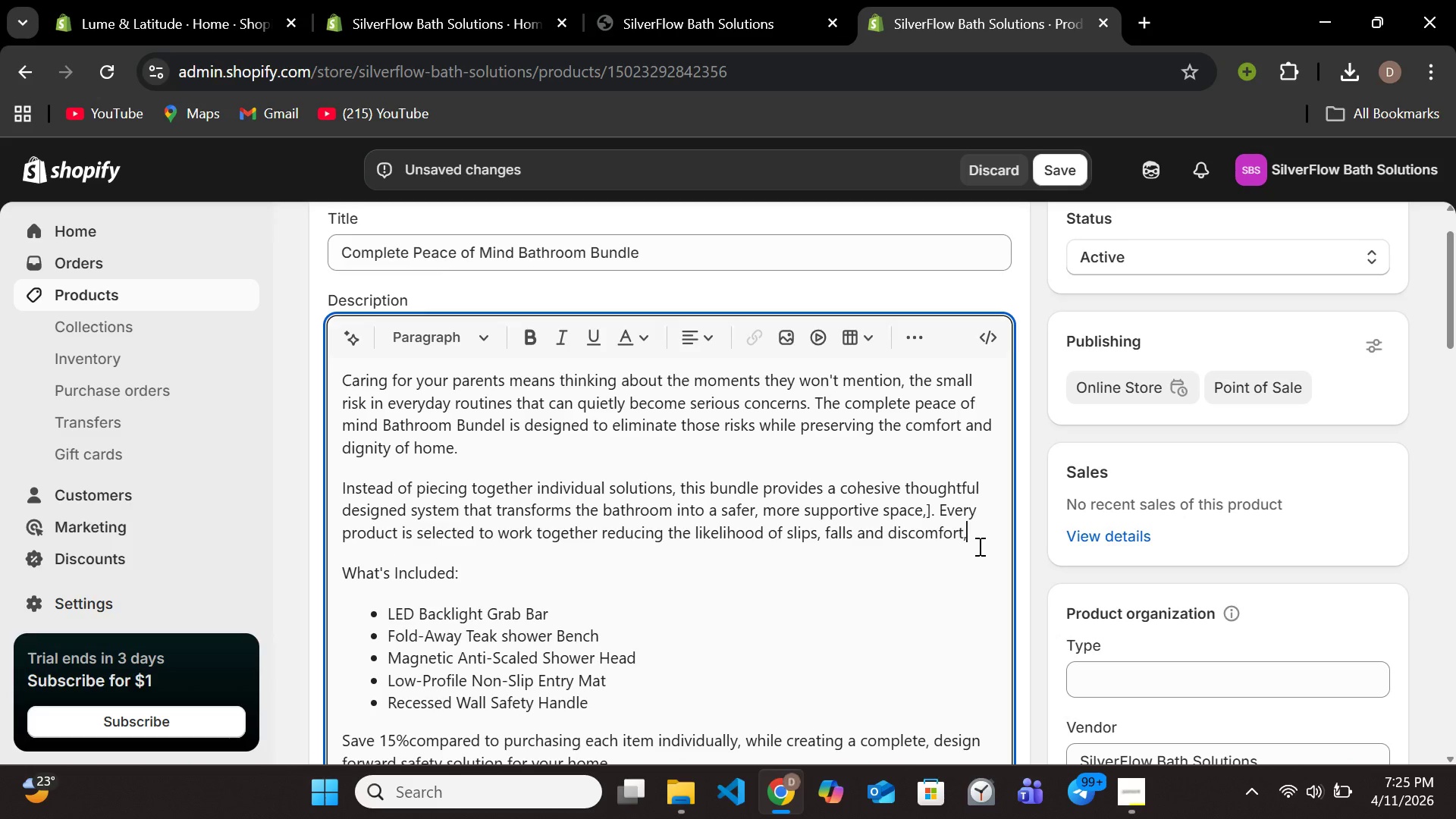 
key(Backspace)
 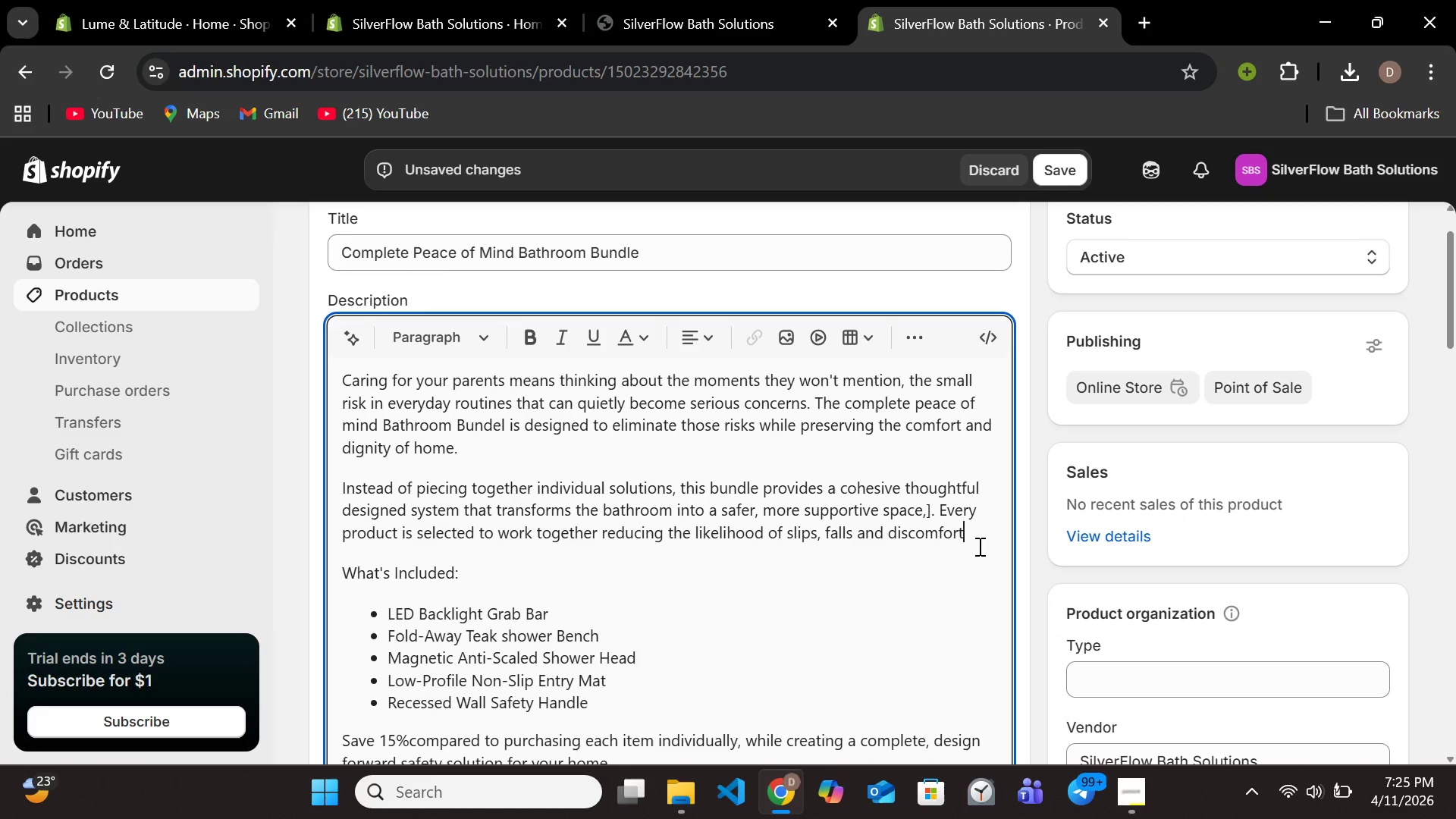 
key(Period)
 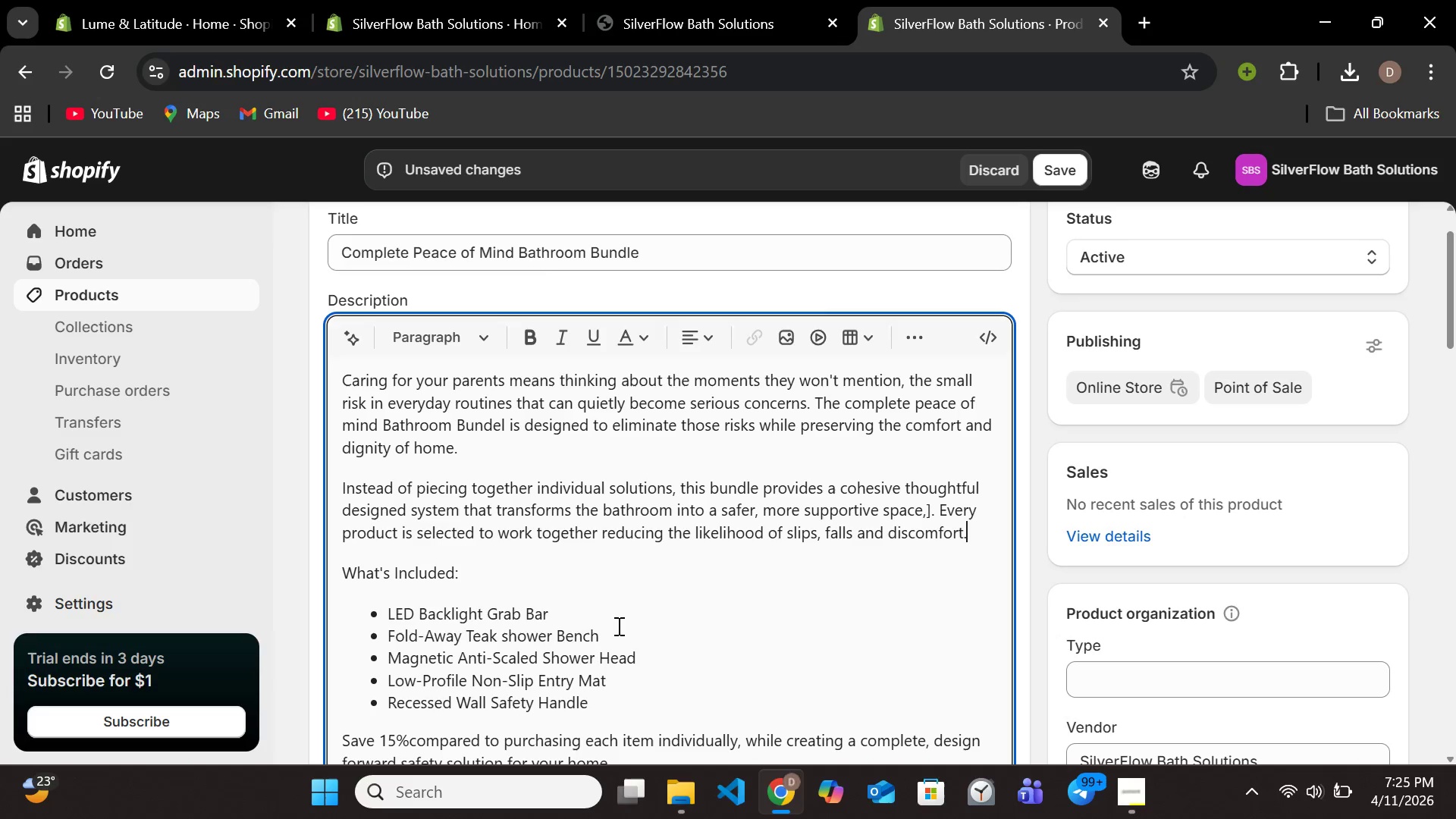 
wait(5.61)
 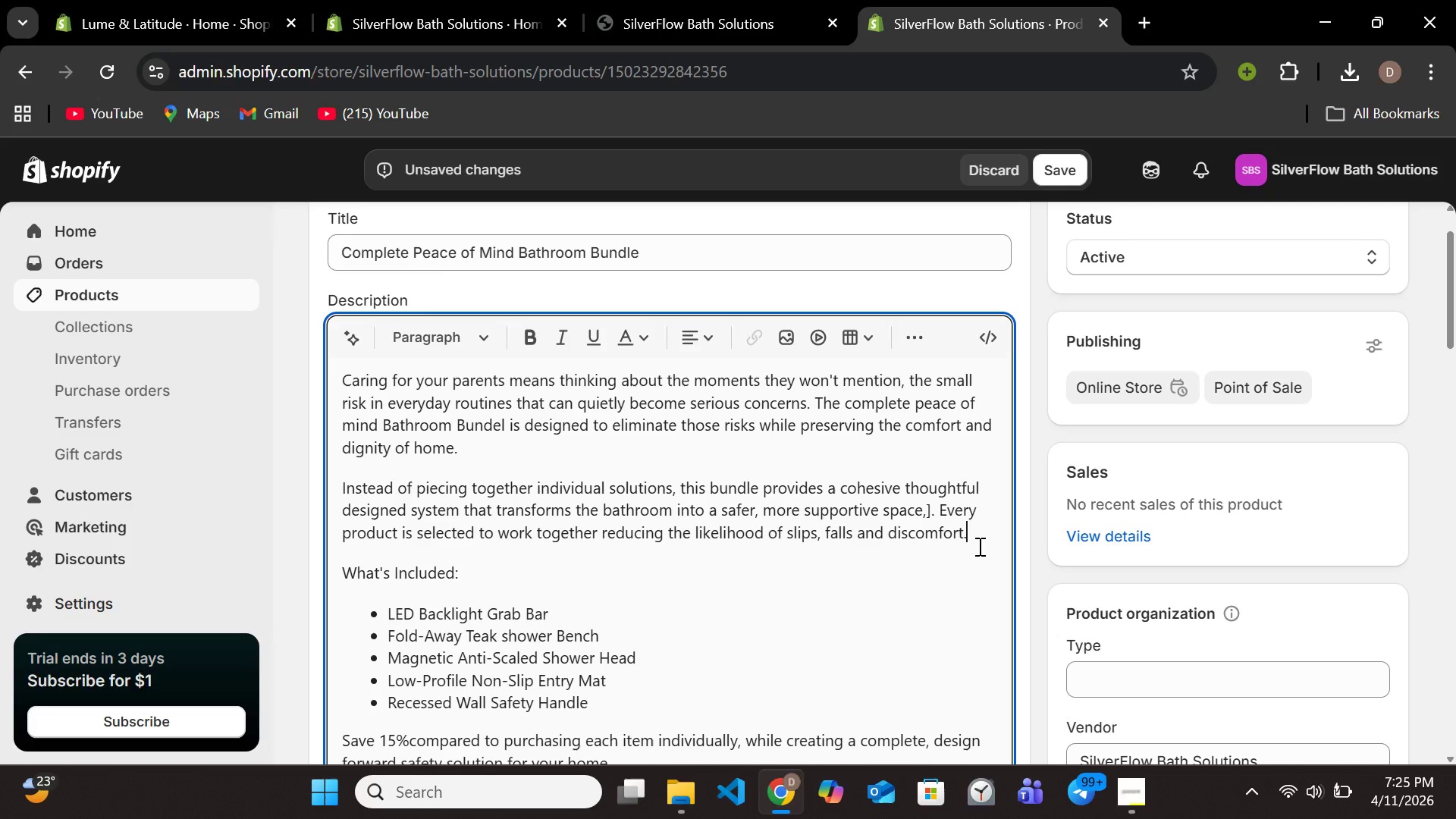 
key(Enter)
 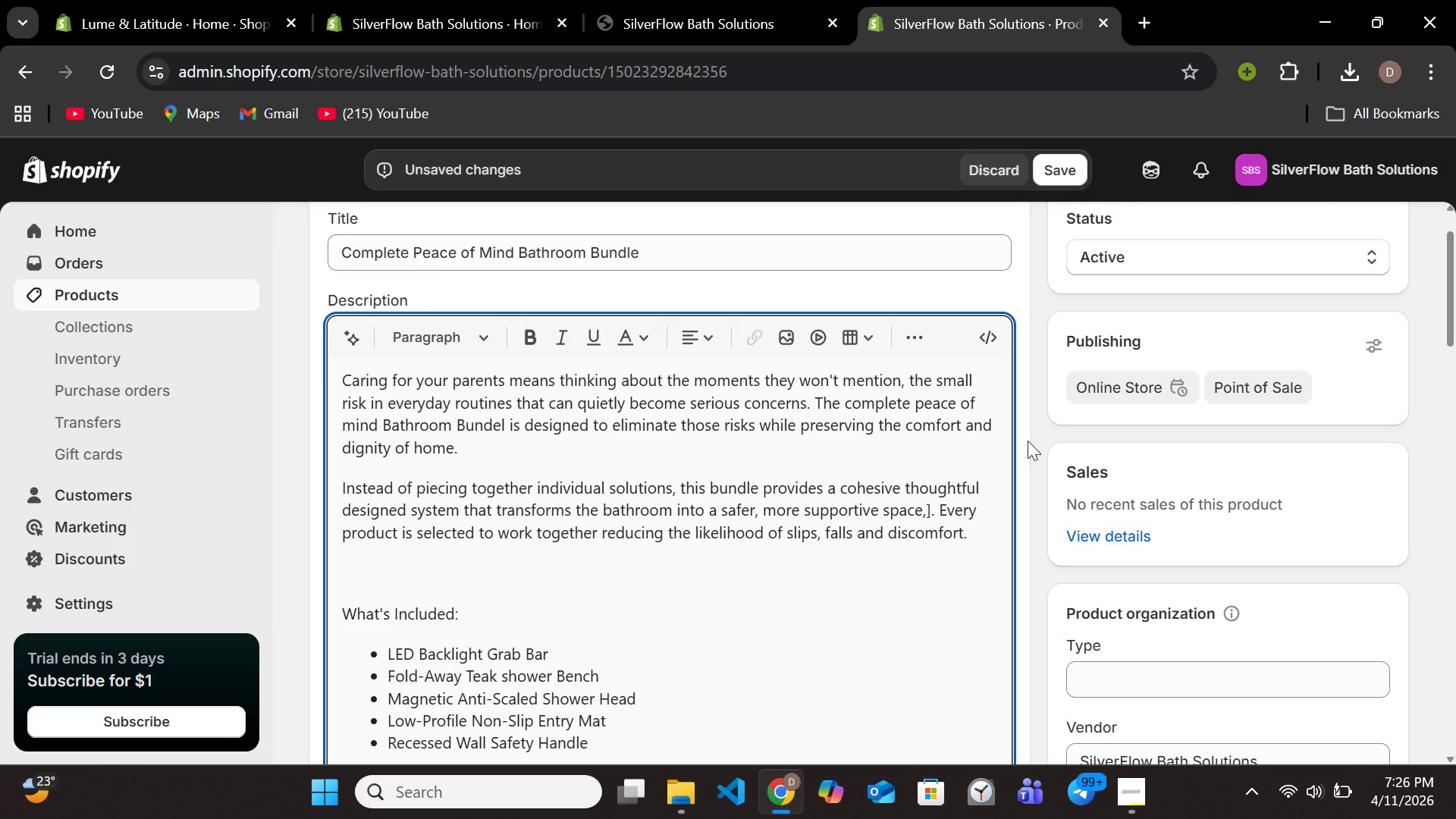 
type(Fory )
key(Backspace)
key(Backspace)
type( your loved ones, it means grater independence andconfidencein their dailt)
key(Backspace)
type(y routine )
key(Backspace)
type(. For  up)
key(Backspace)
key(Backspace)
type(you, it's the reassurance that u)
key(Backspace)
type(you've taken meaningful steps to protect them.)
 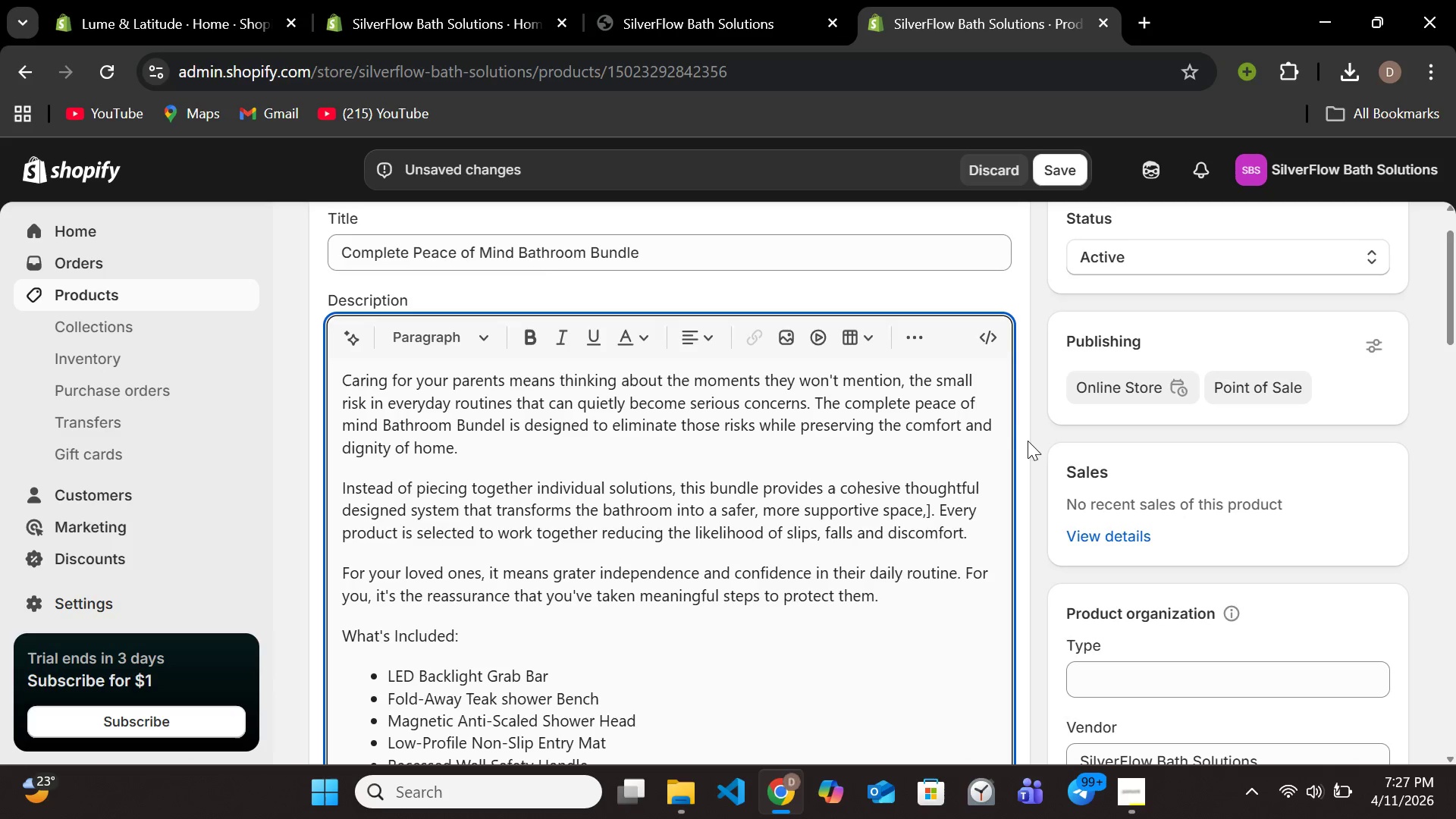 
left_click([1112, 780])